 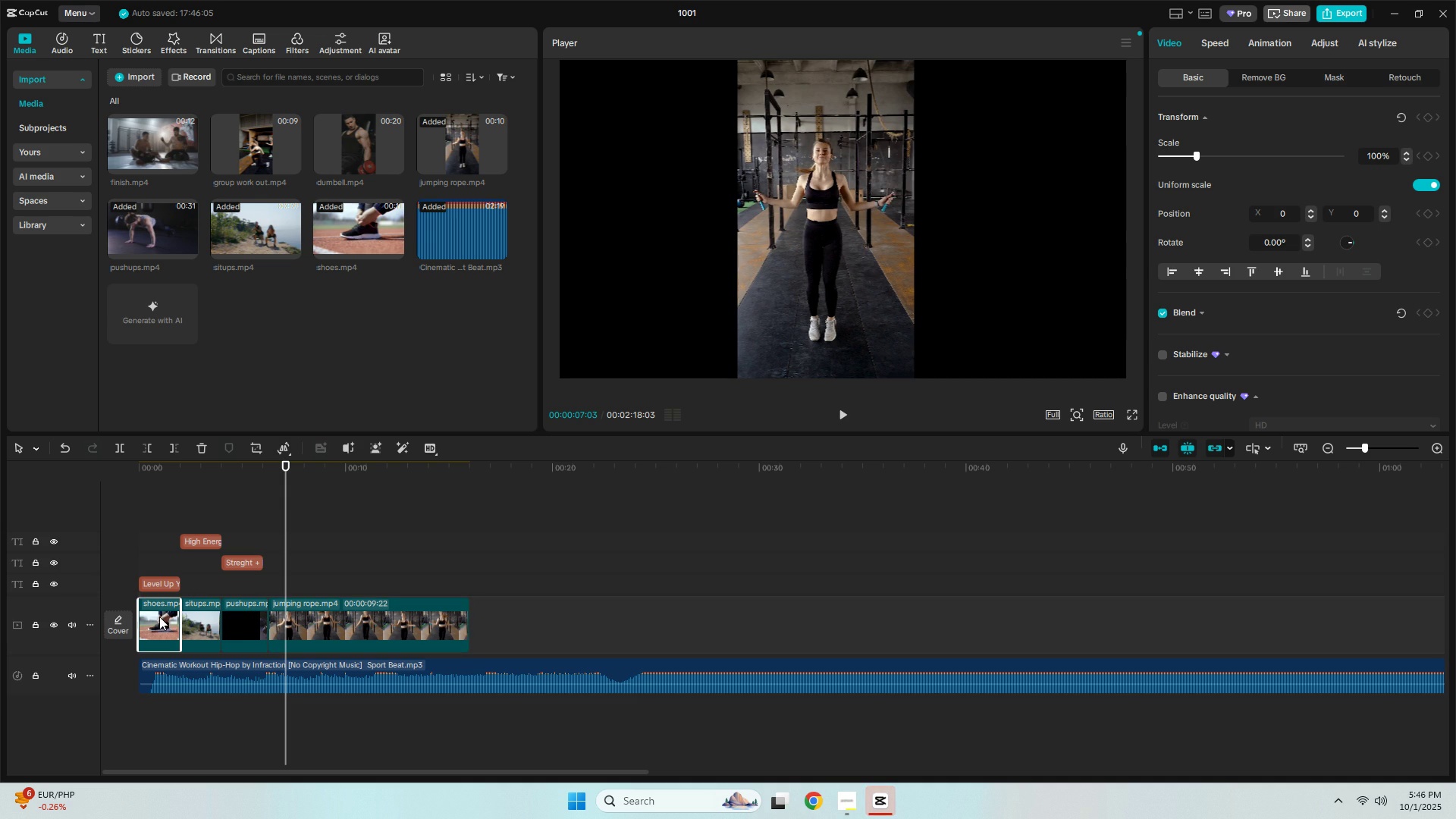 
left_click([162, 470])
 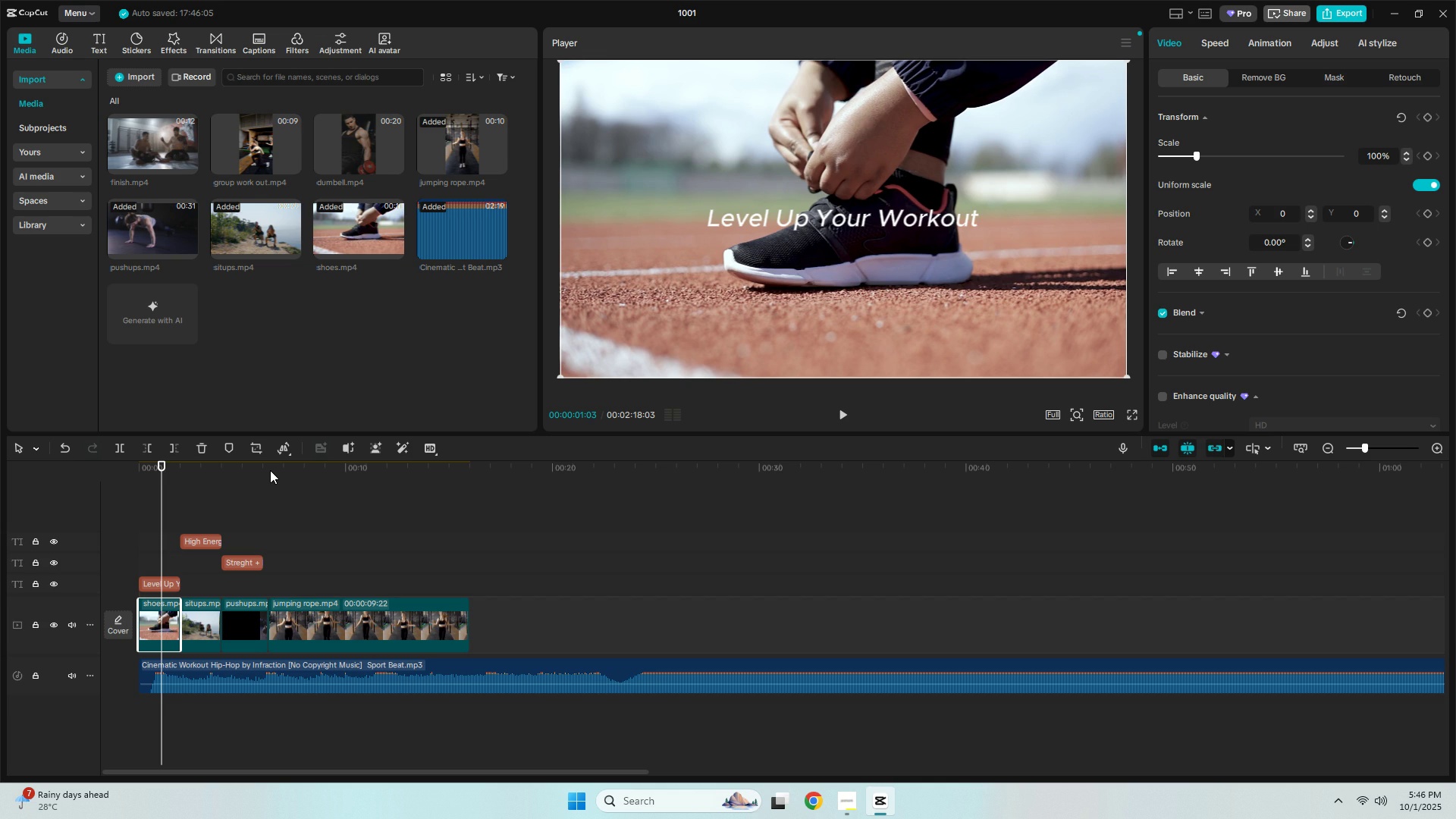 
wait(27.59)
 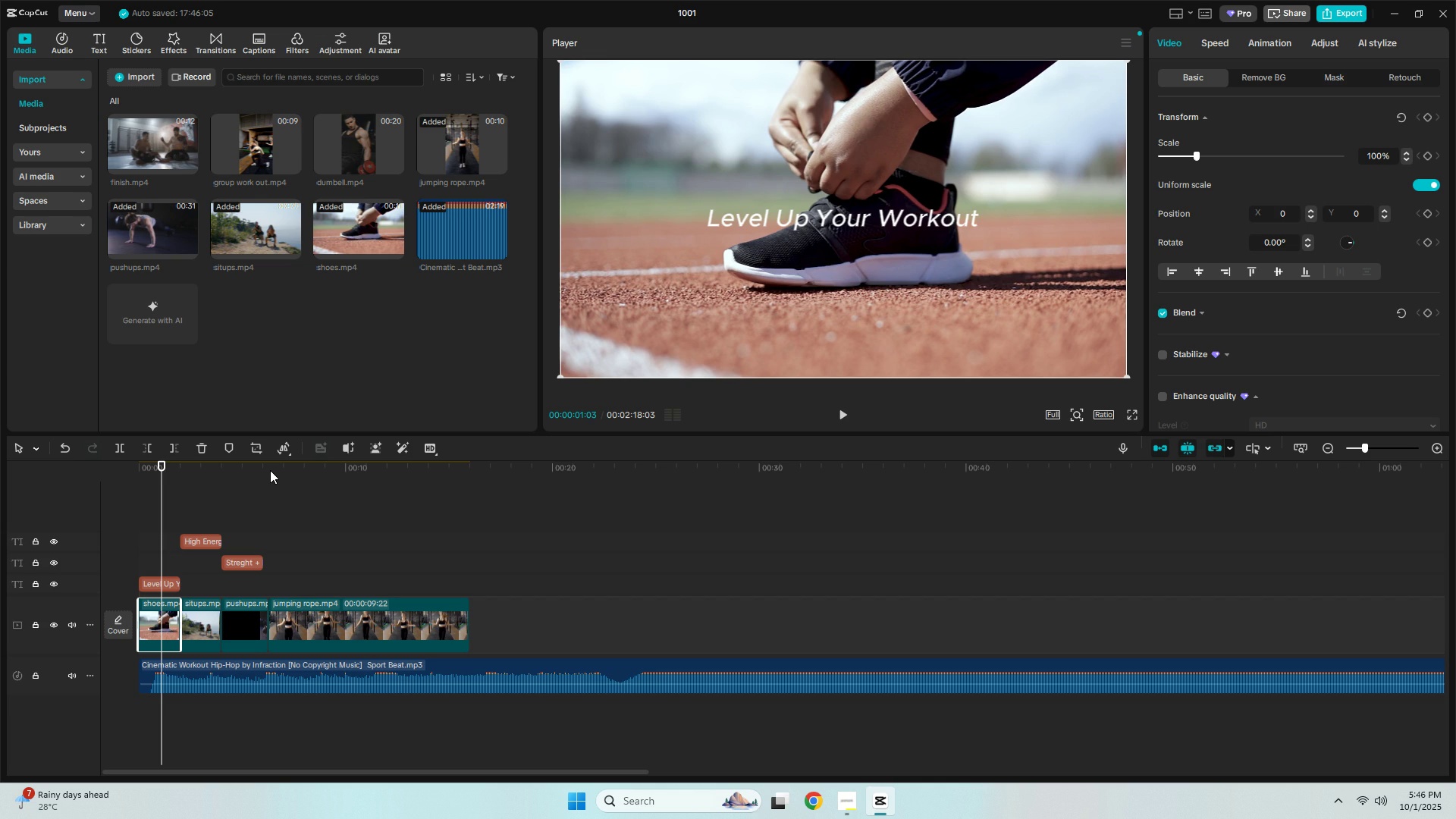 
key(Space)
 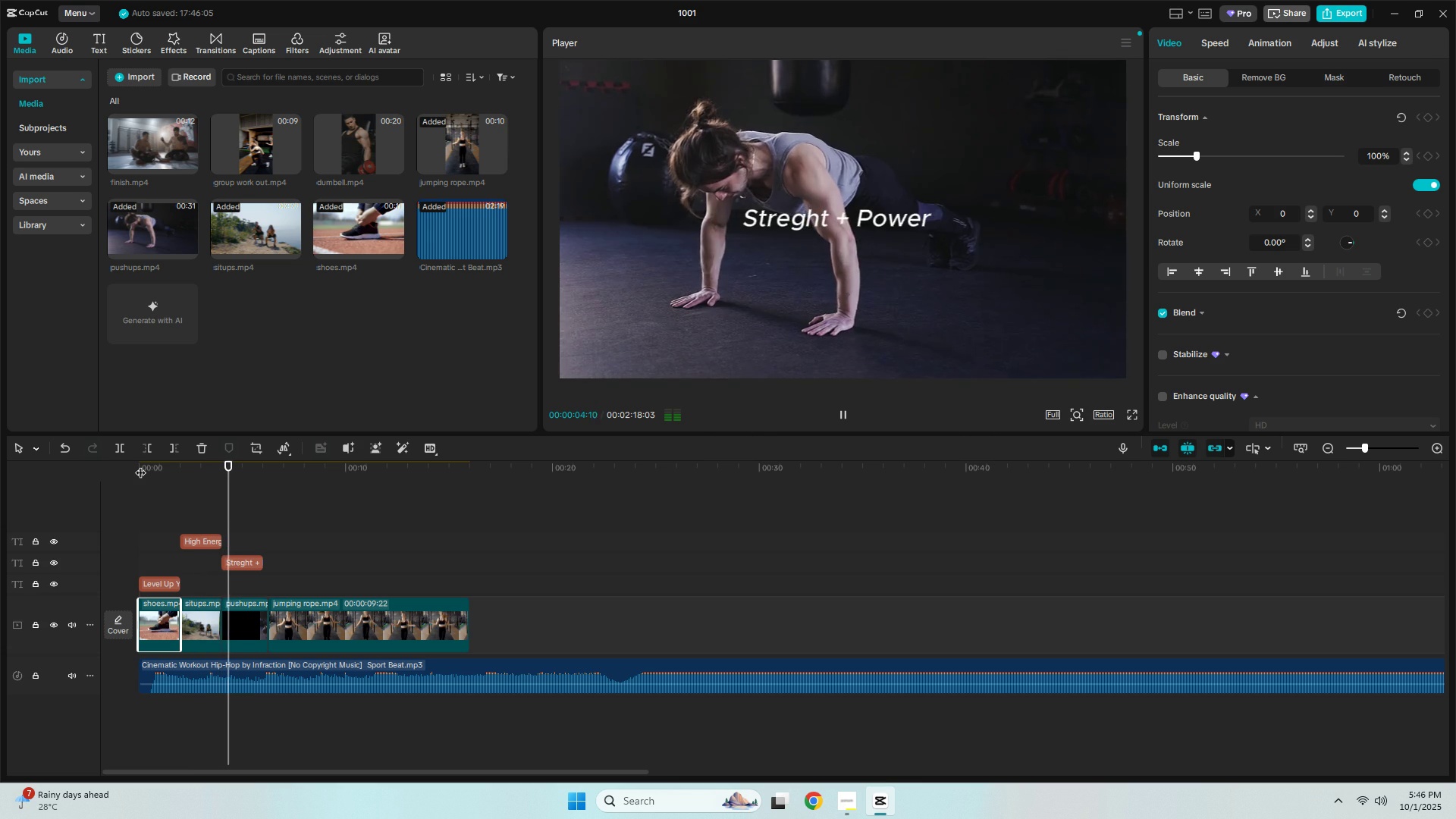 
wait(5.78)
 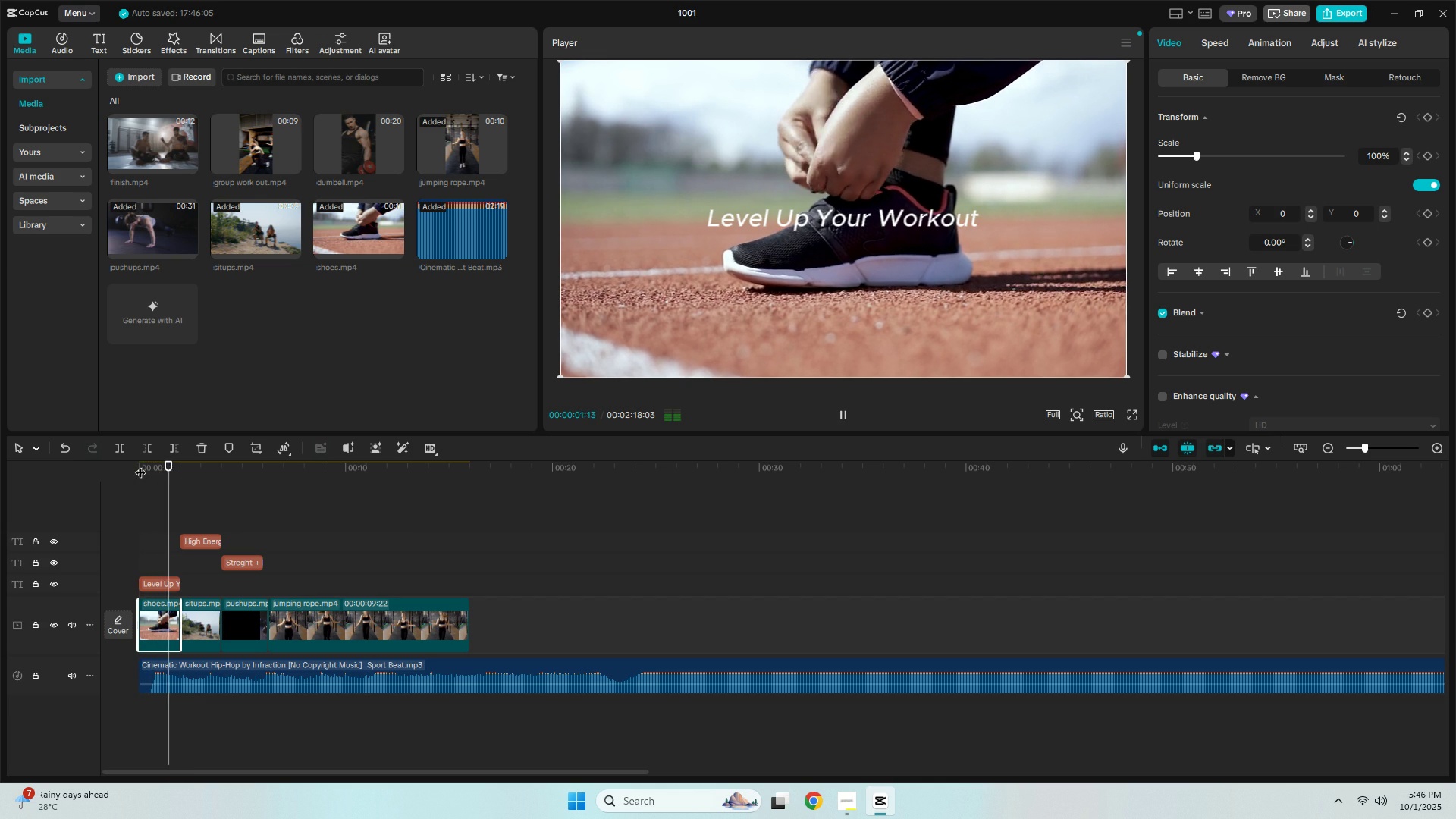 
key(Space)
 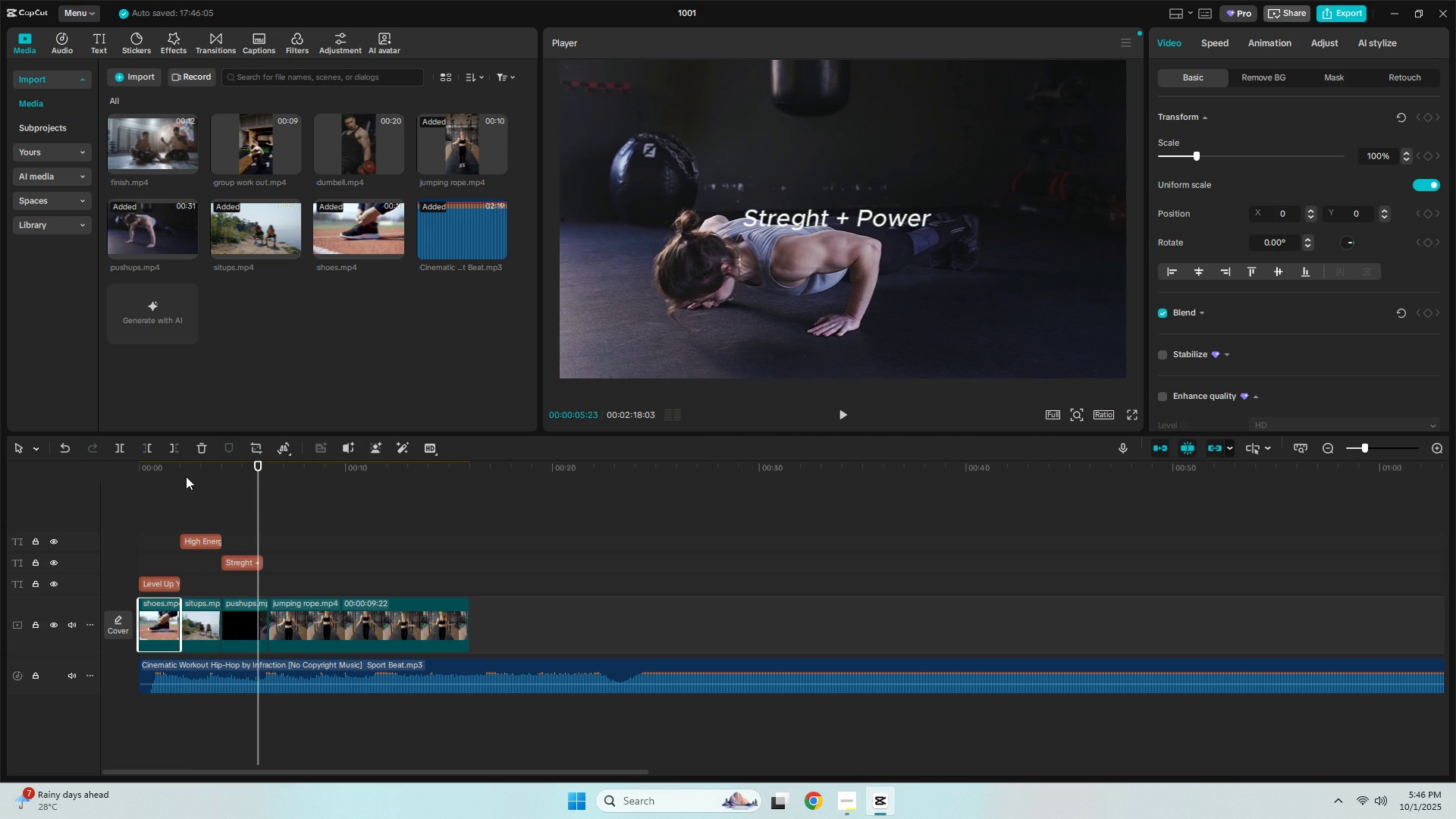 
left_click([173, 469])
 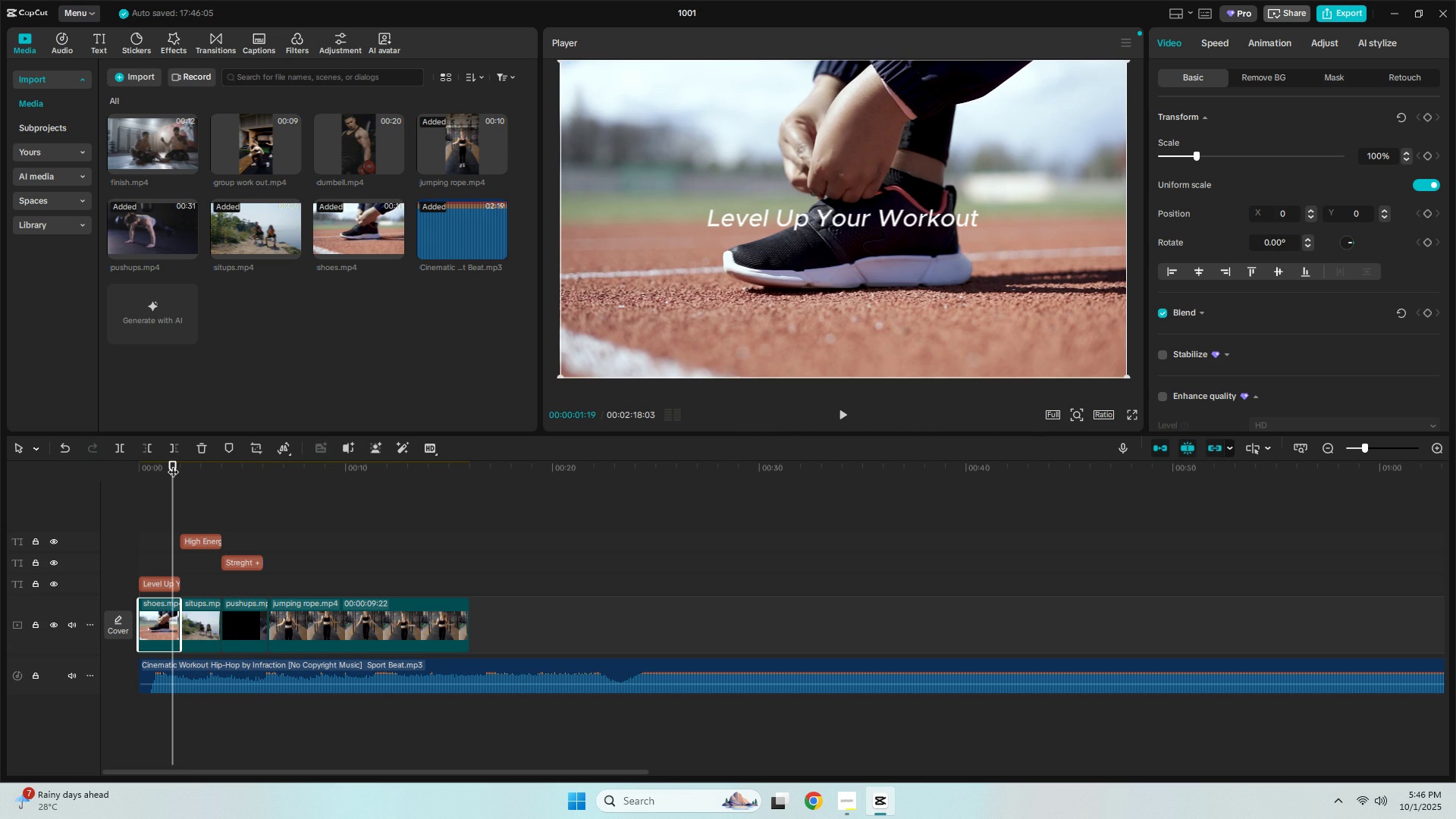 
key(Space)
 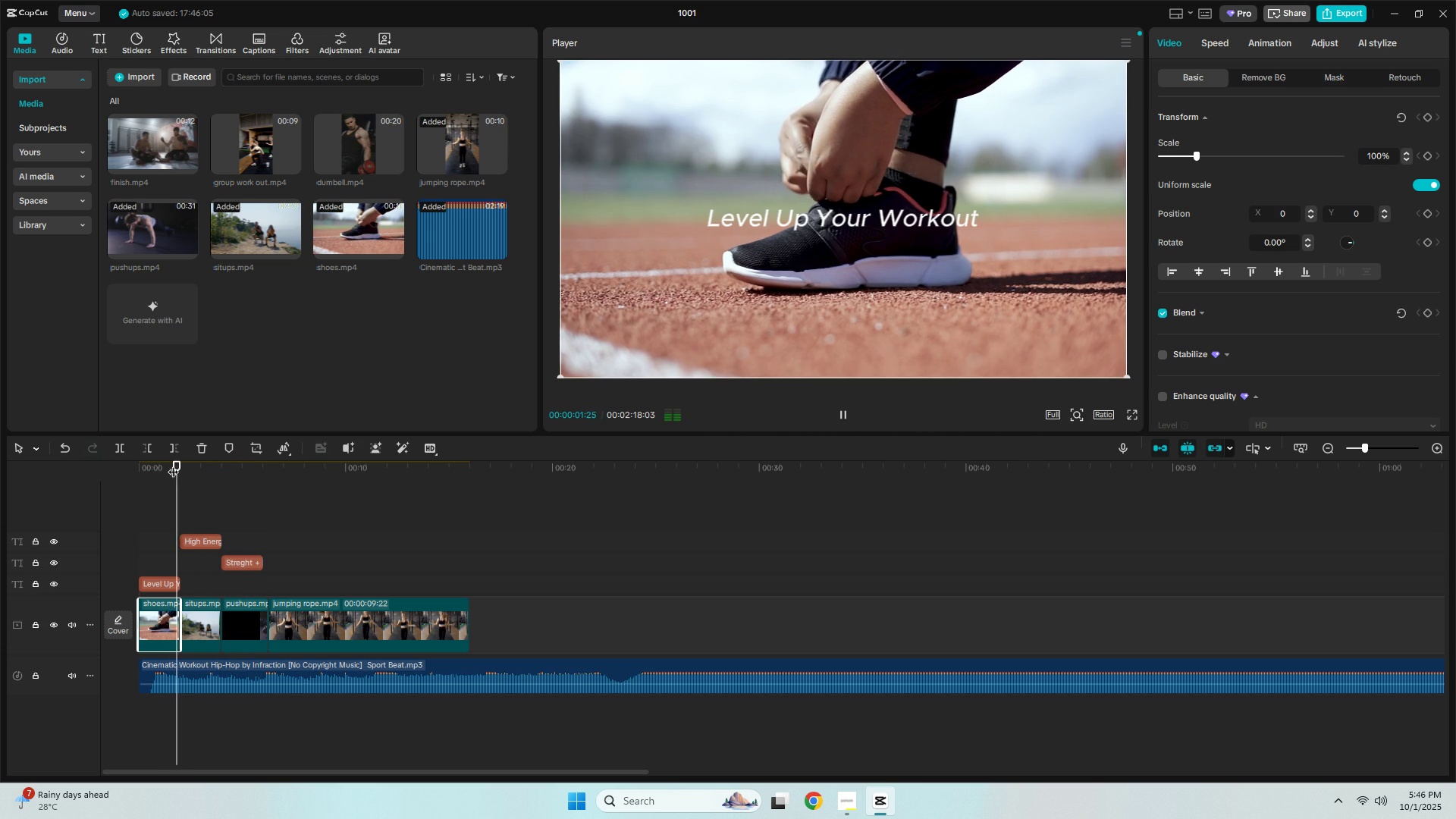 
key(Space)
 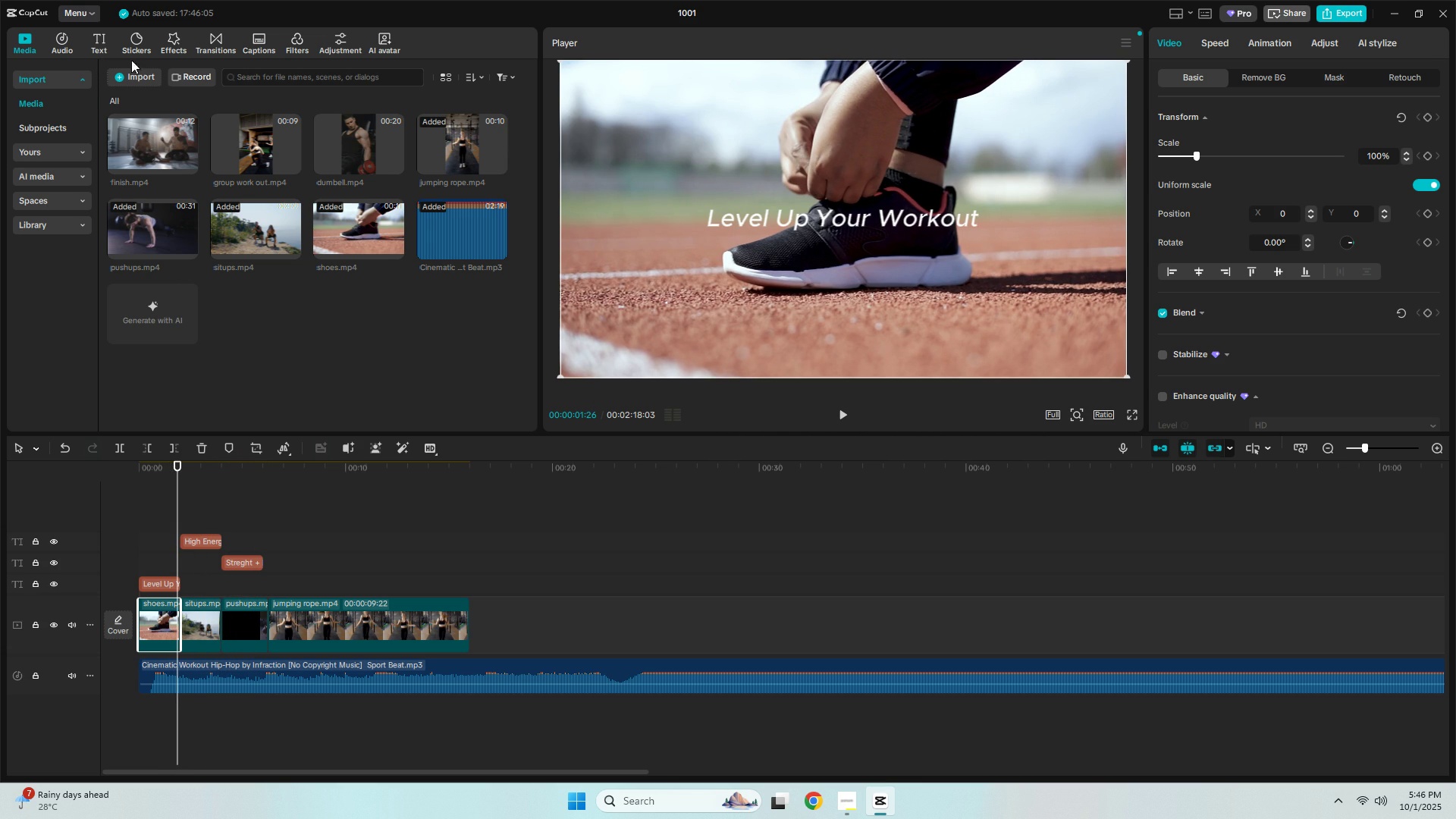 
left_click([219, 46])
 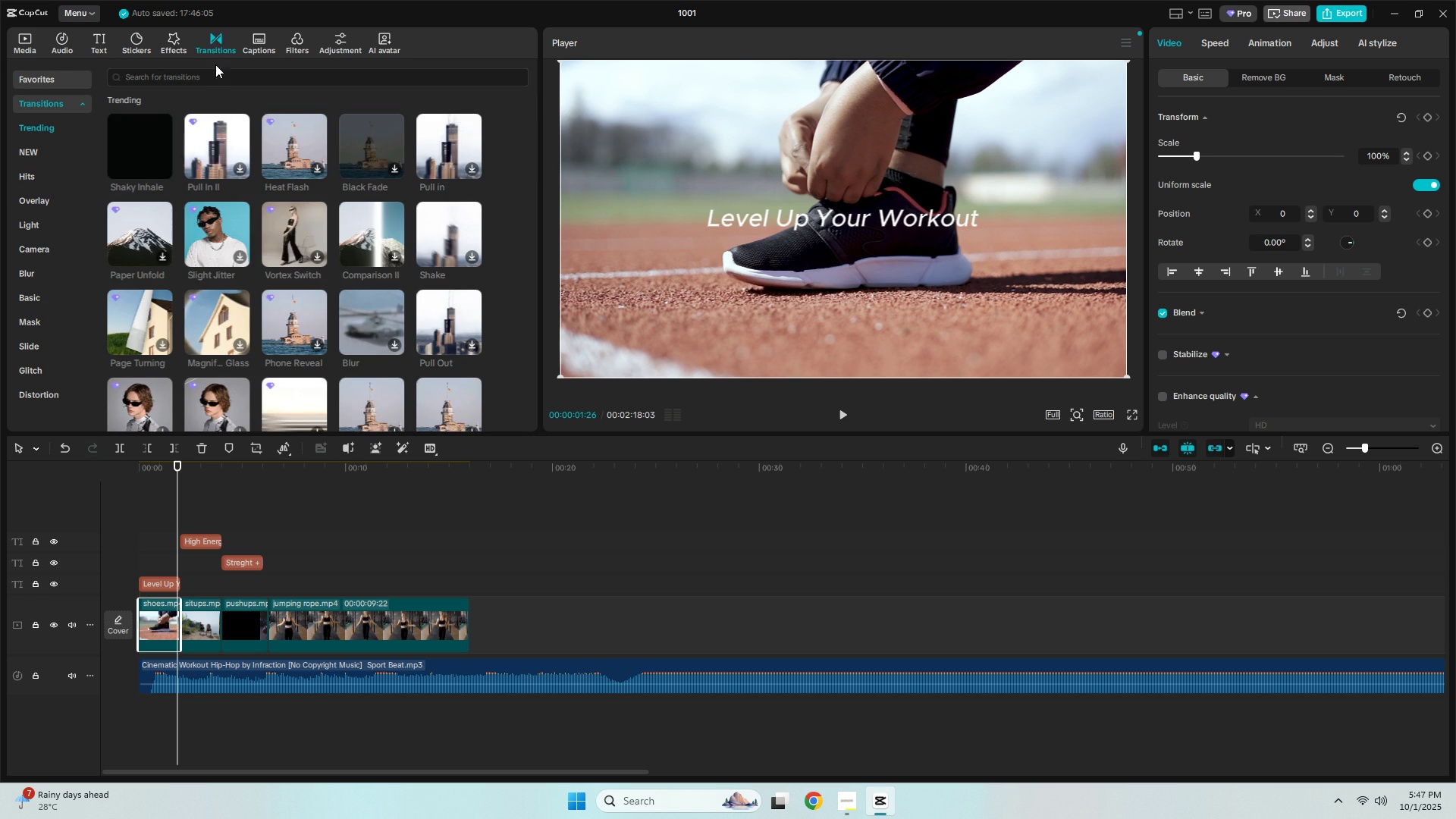 
left_click([212, 80])
 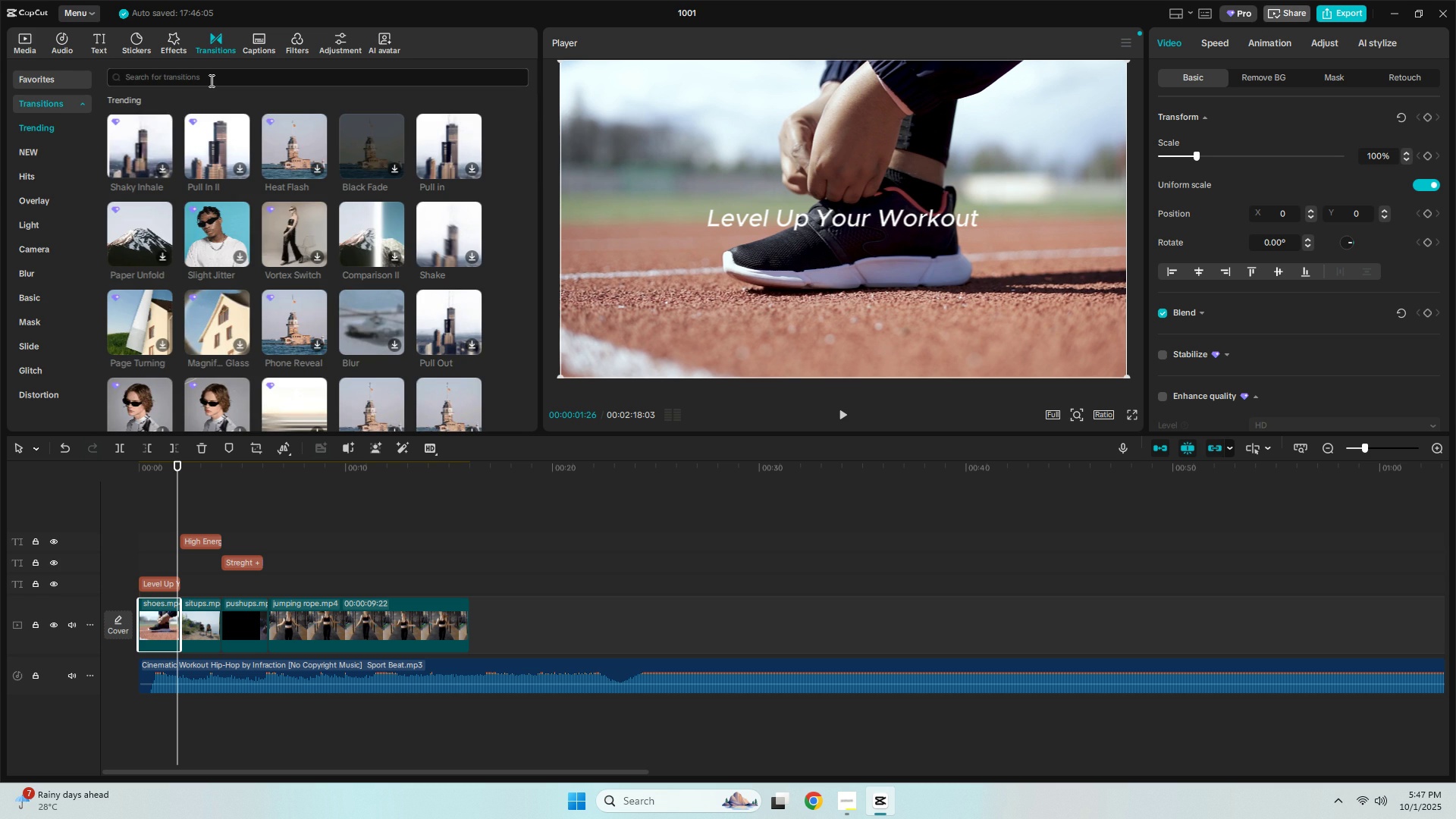 
left_click([210, 80])
 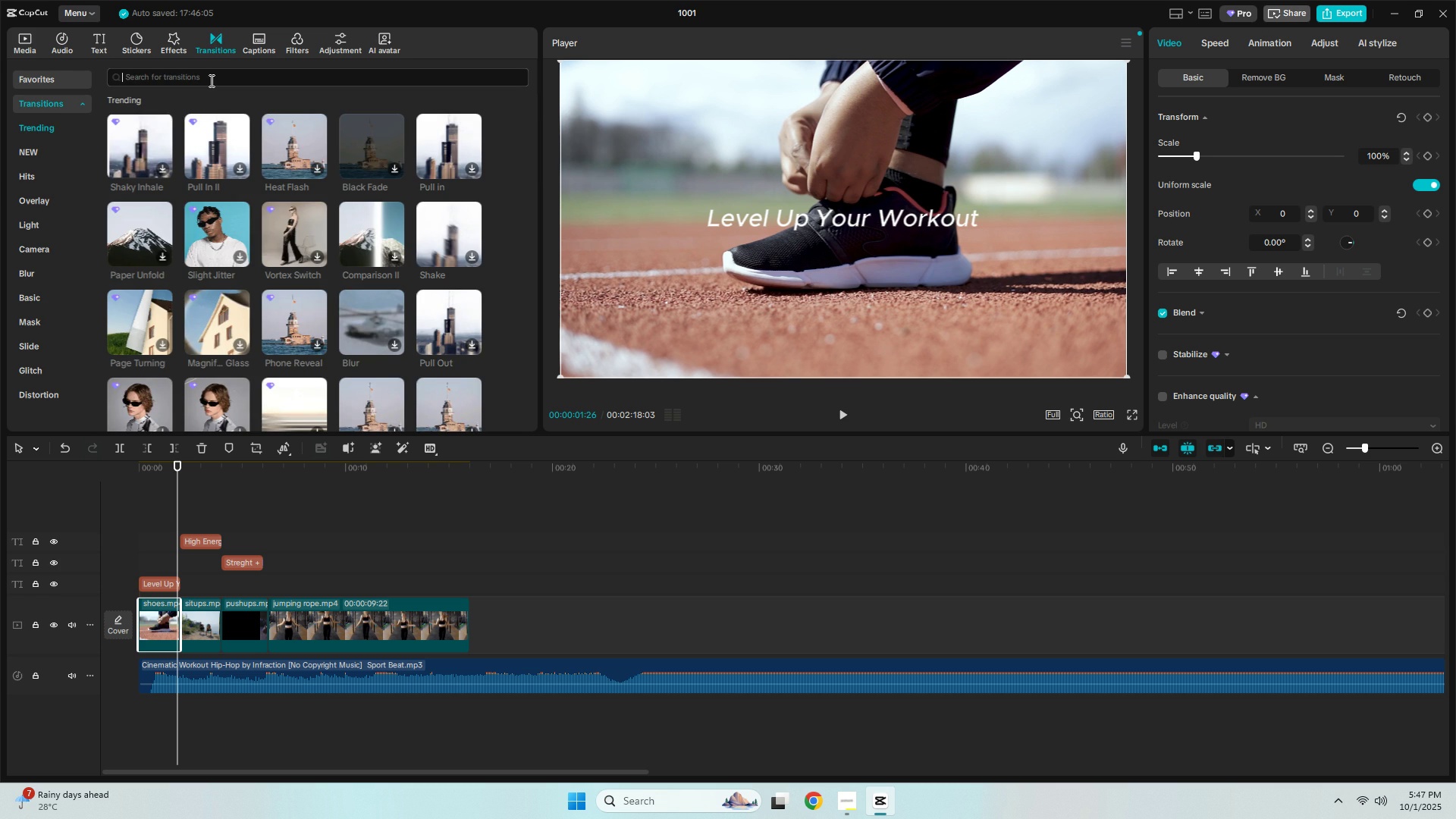 
wait(5.98)
 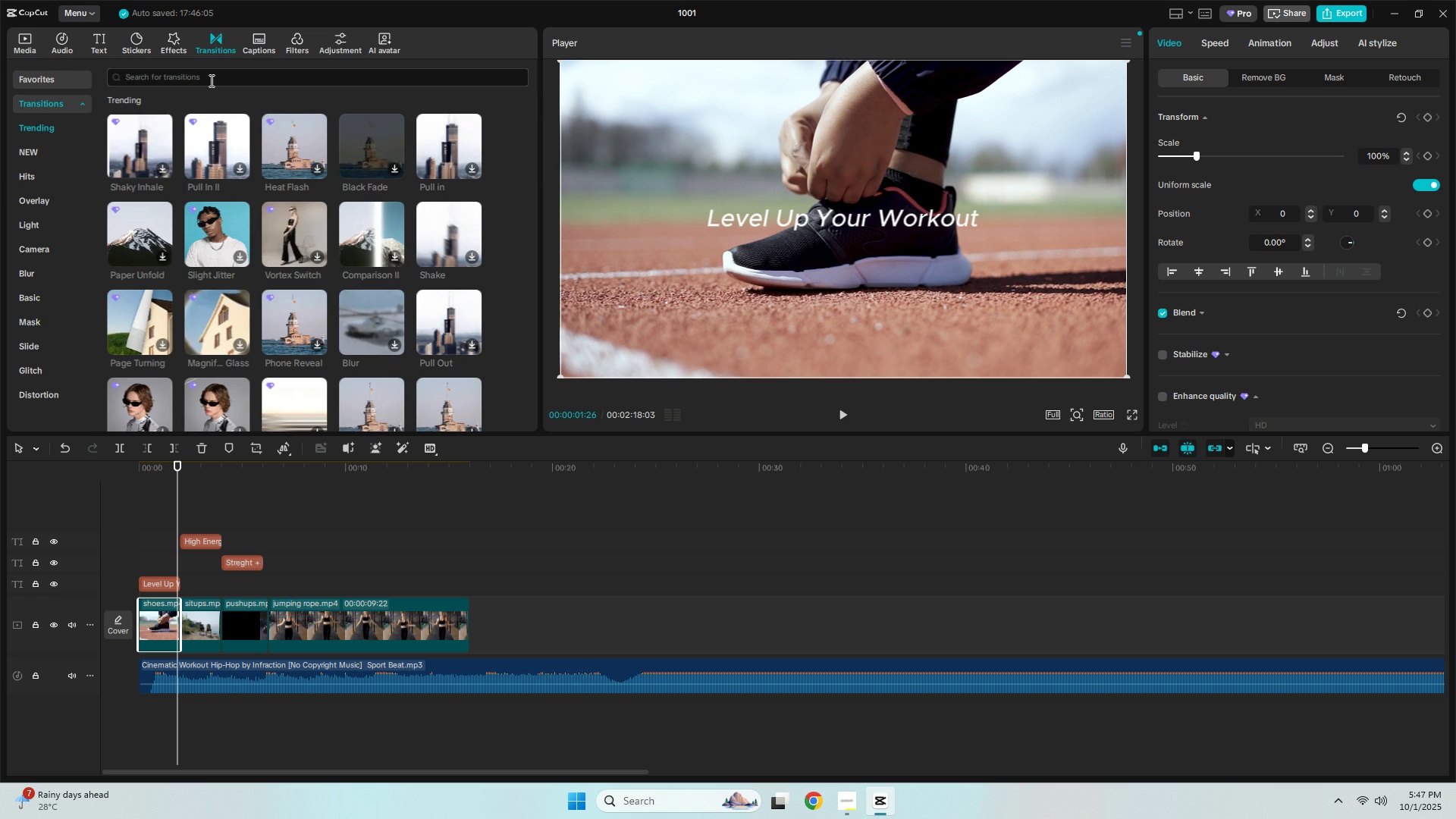 
type(q)
key(Backspace)
type(z)
key(Backspace)
key(Backspace)
type(quick zoom)
 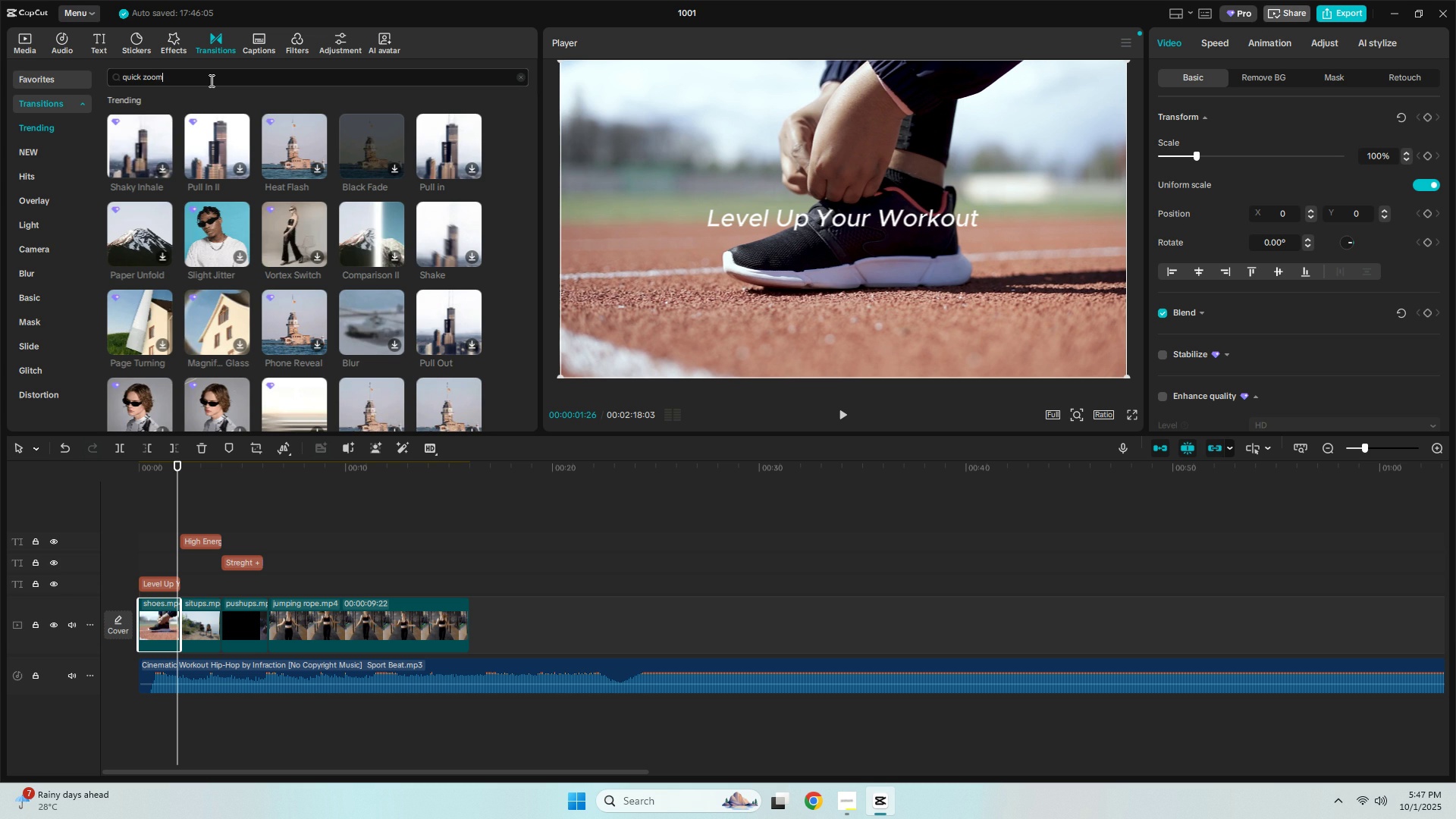 
key(Enter)
 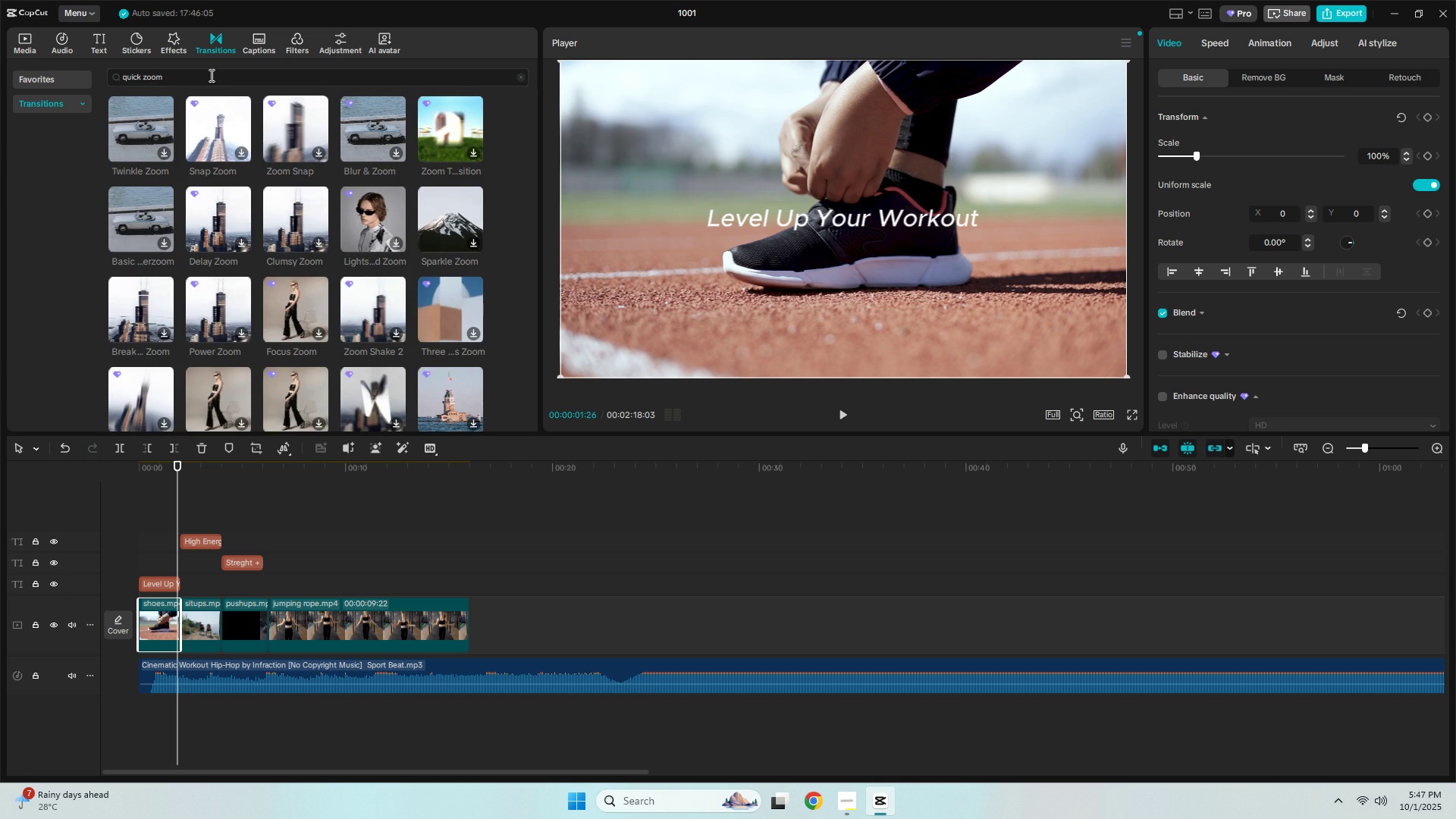 
wait(5.34)
 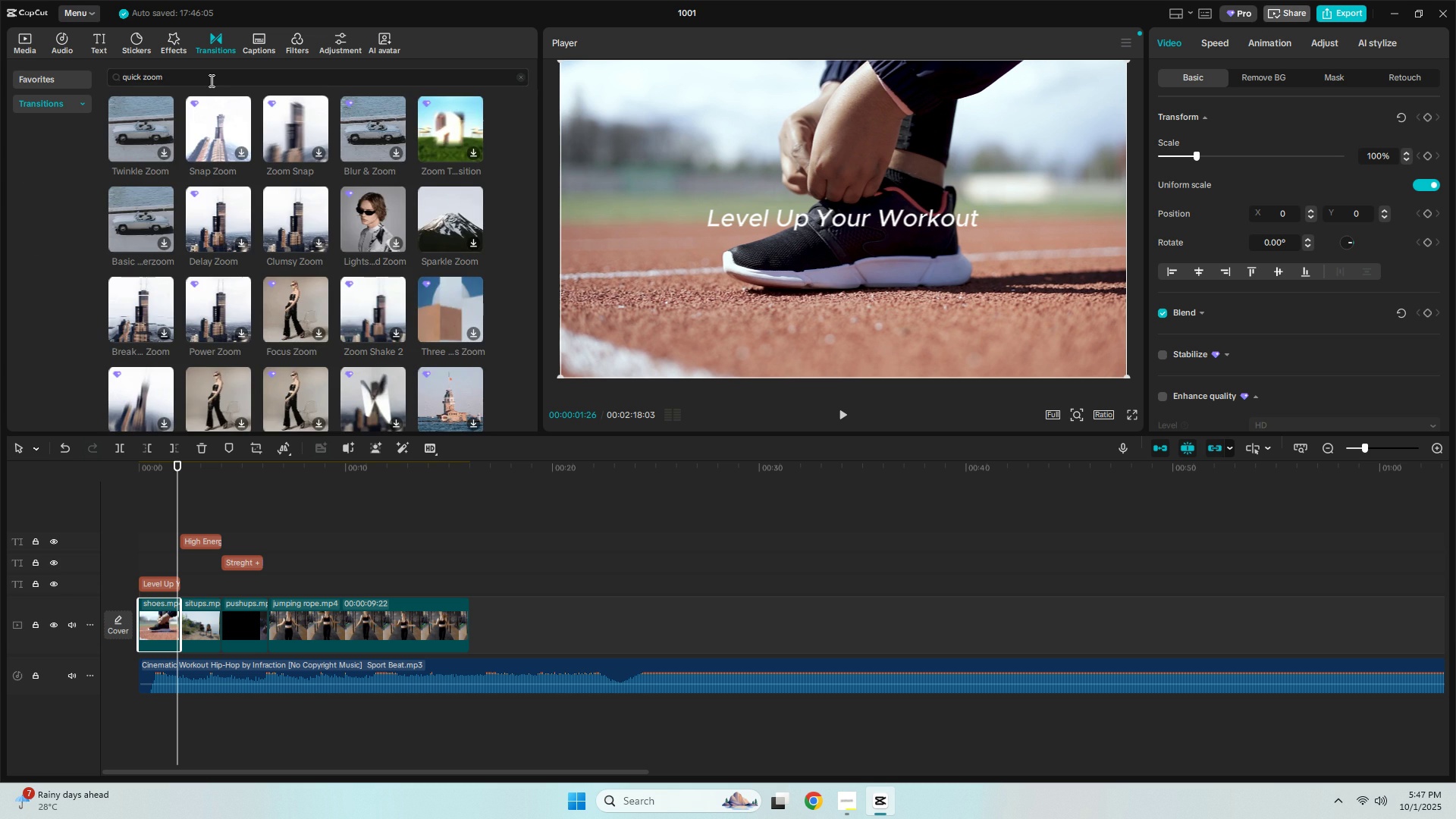 
left_click([447, 200])
 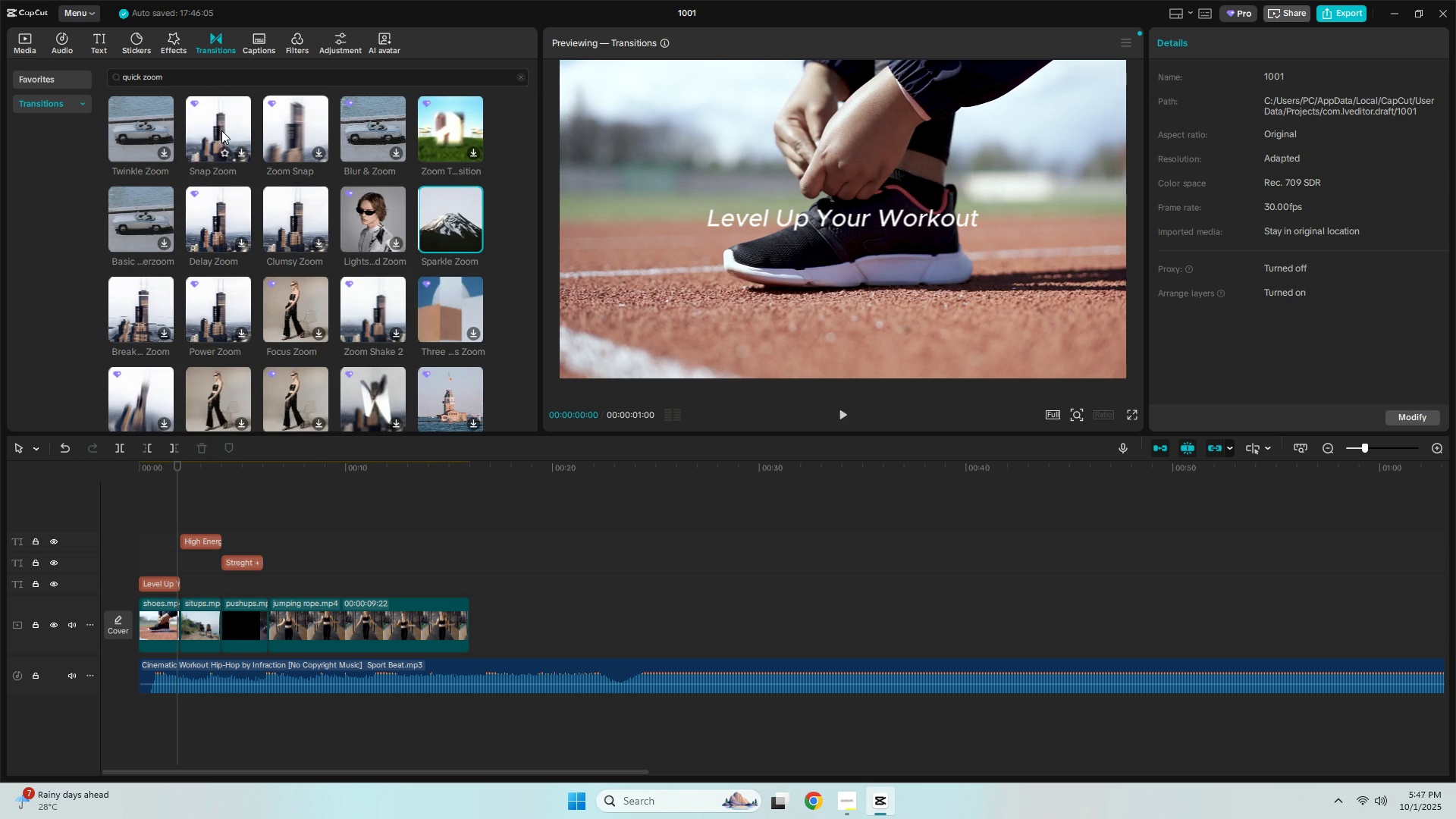 
wait(5.59)
 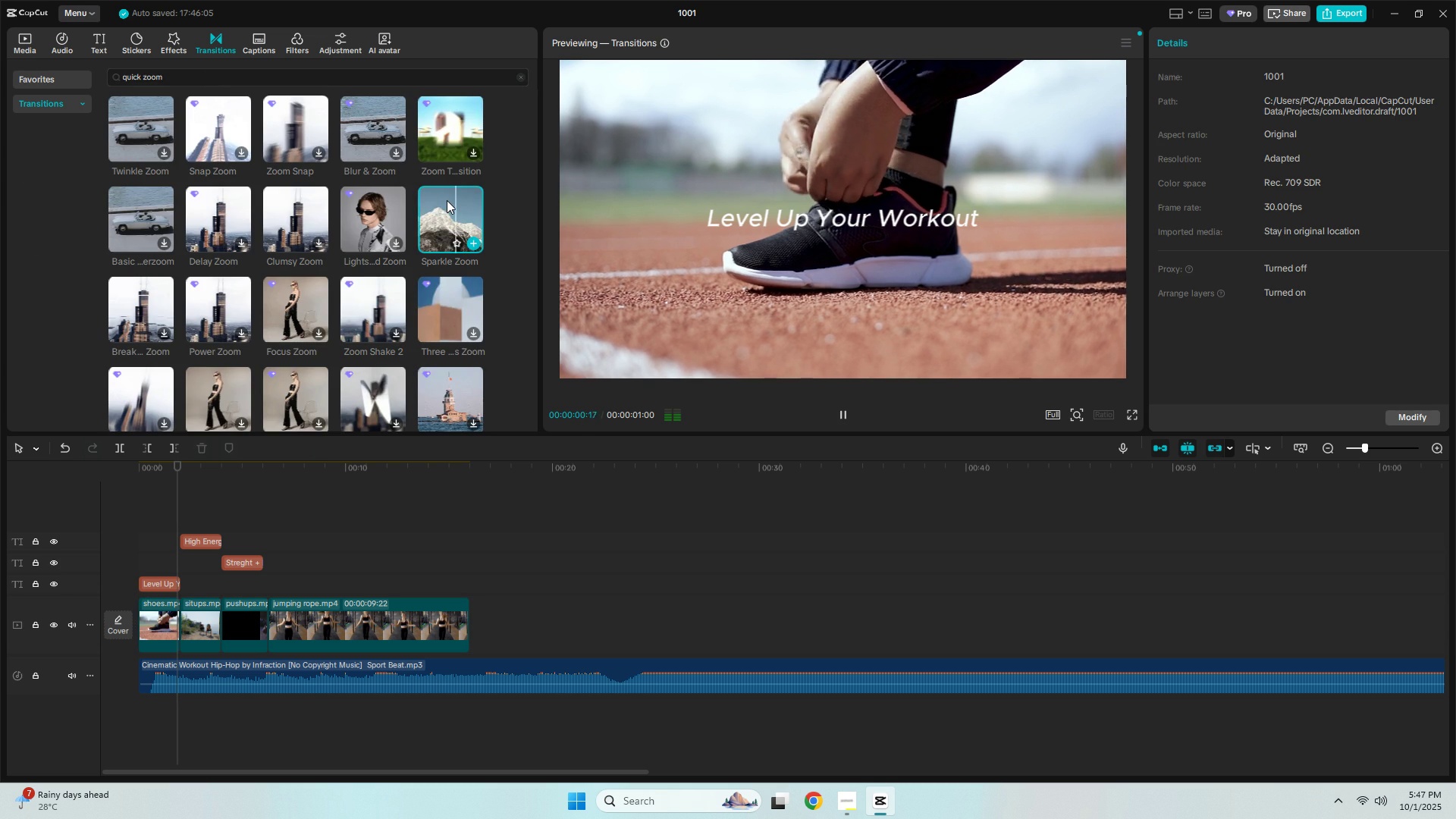 
left_click([304, 206])